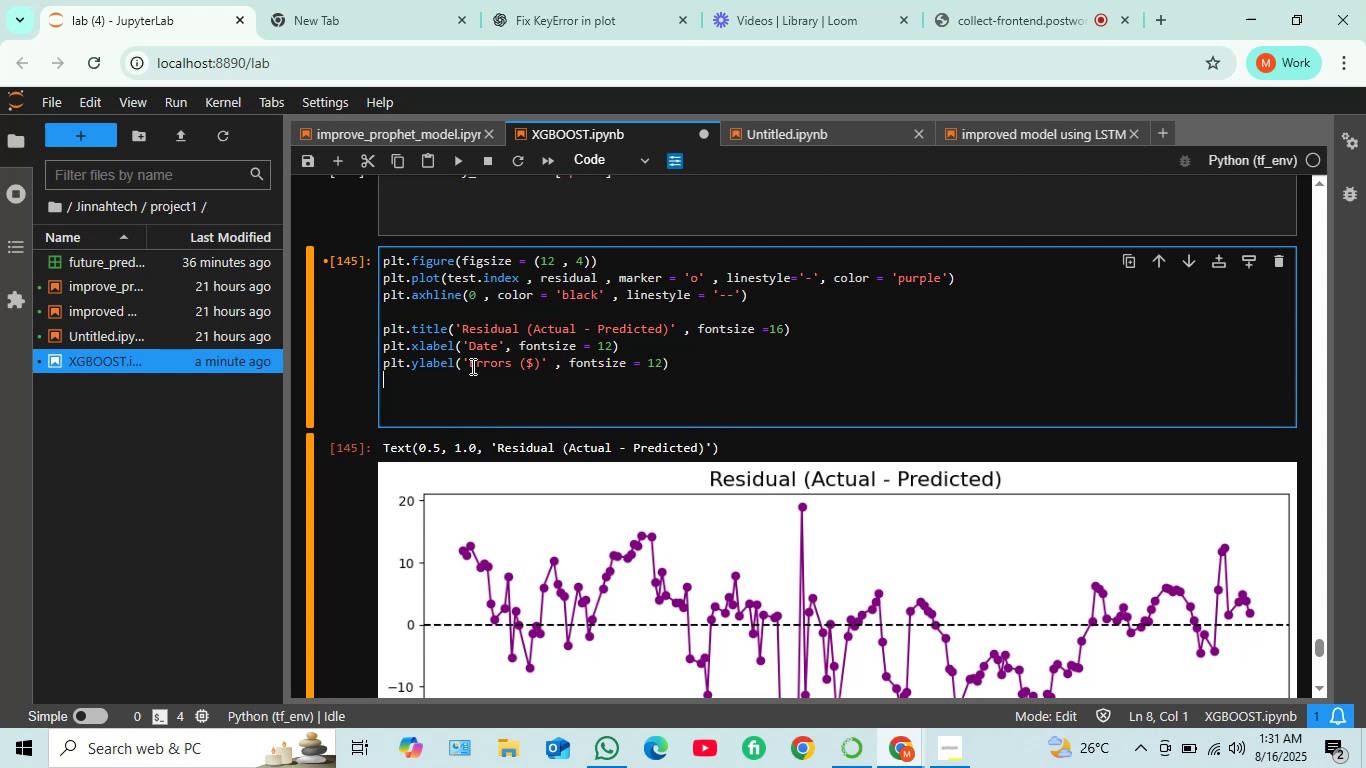 
type(plt.grid(True , linestyle)
 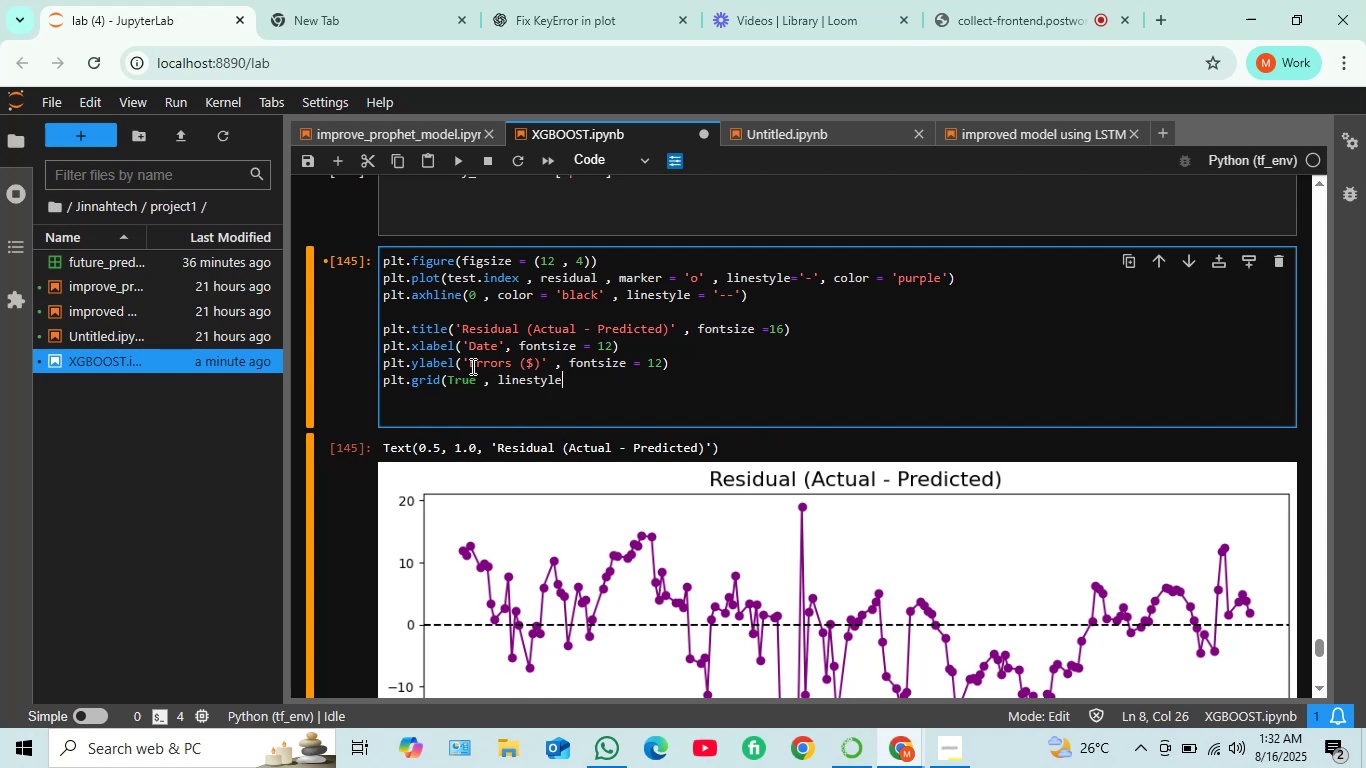 
key(Equal)
 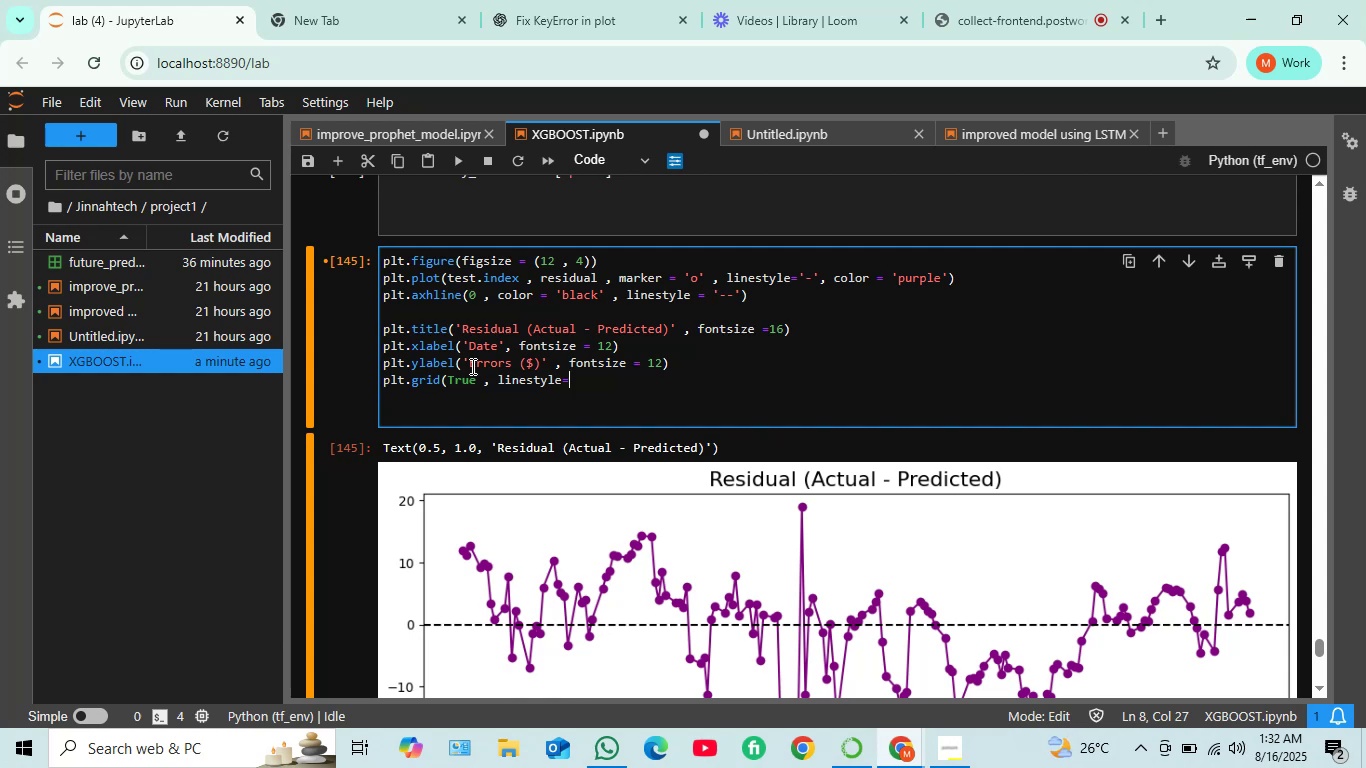 
key(Minus)
 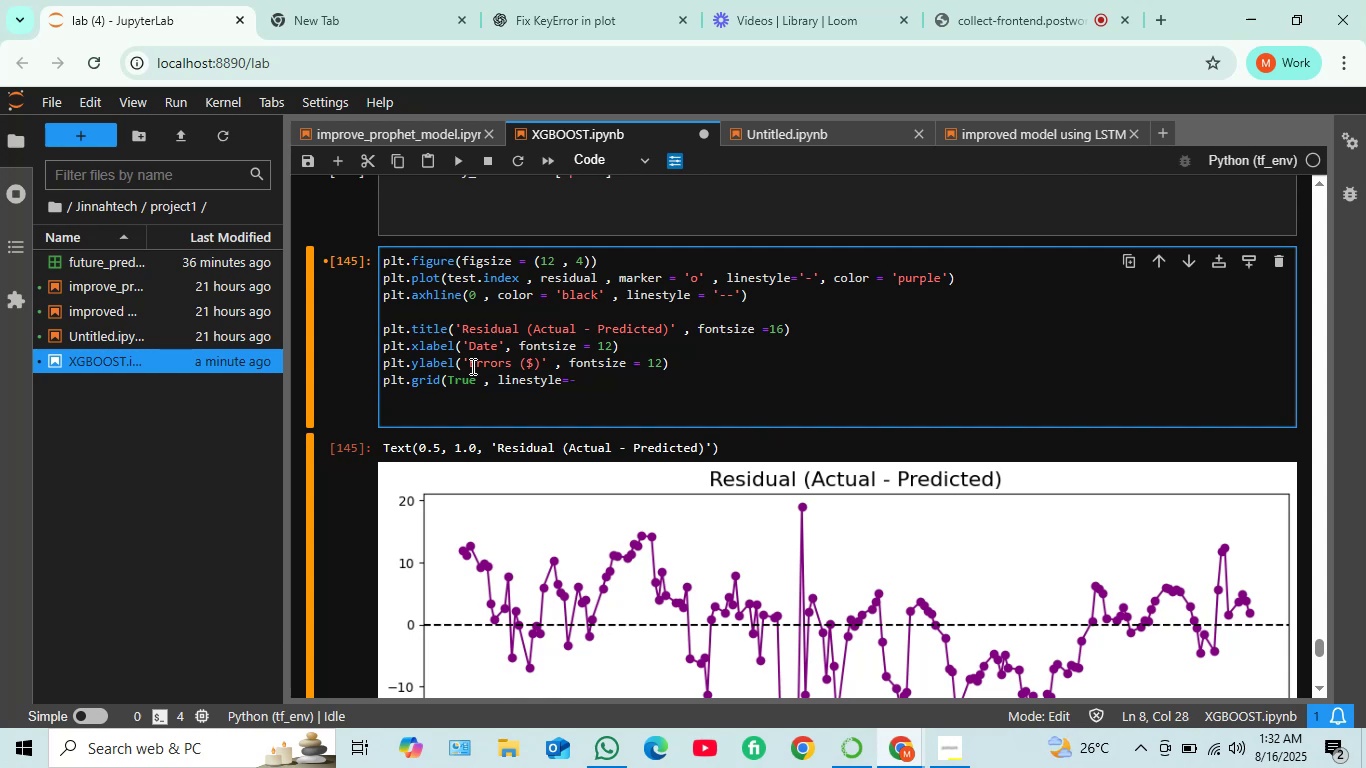 
key(Minus)
 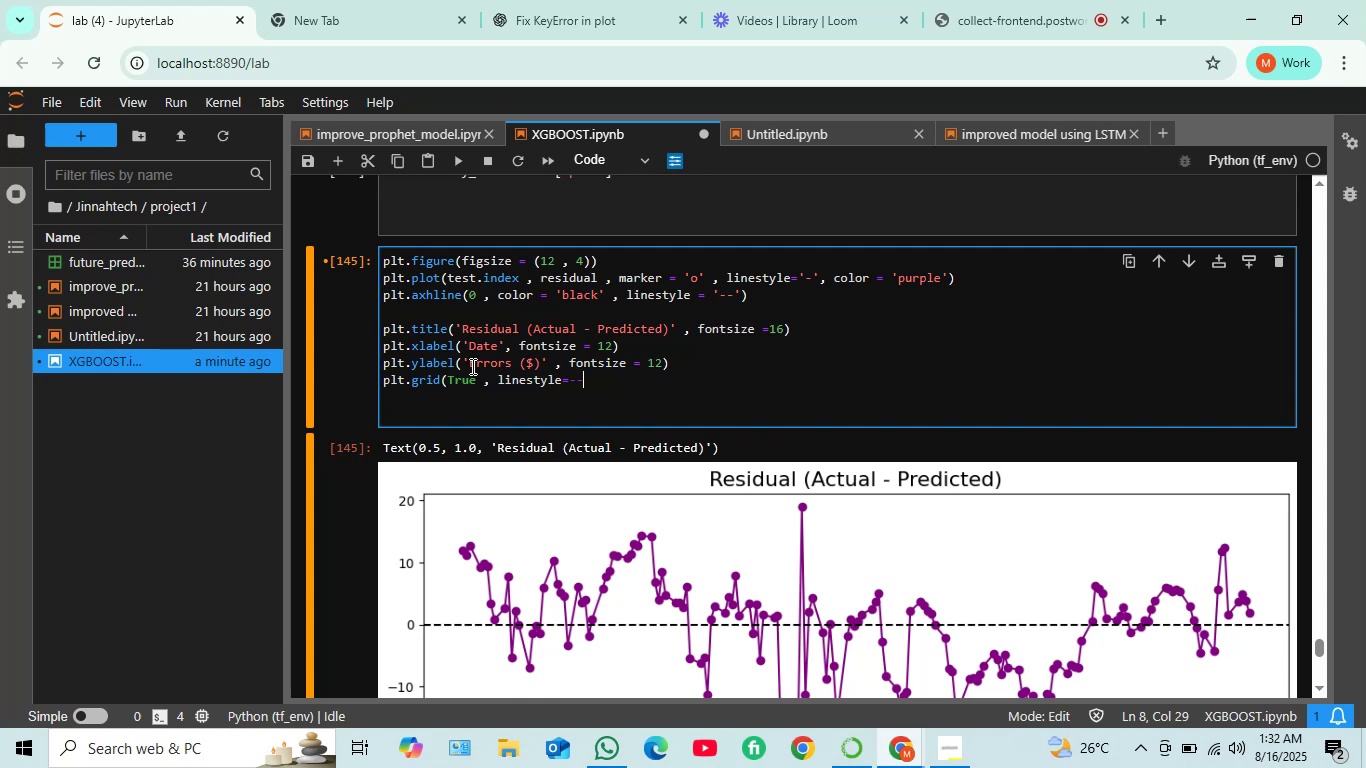 
key(Minus)
 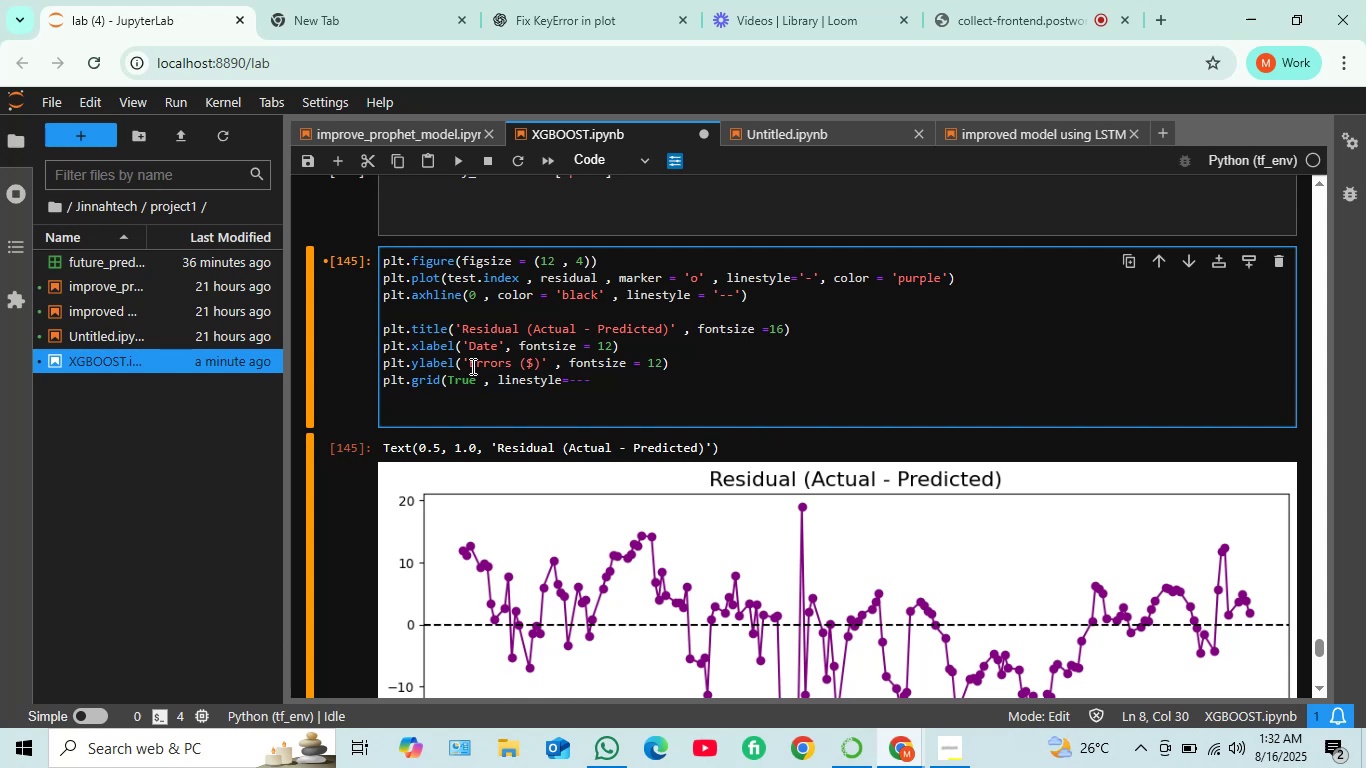 
key(Backspace)
 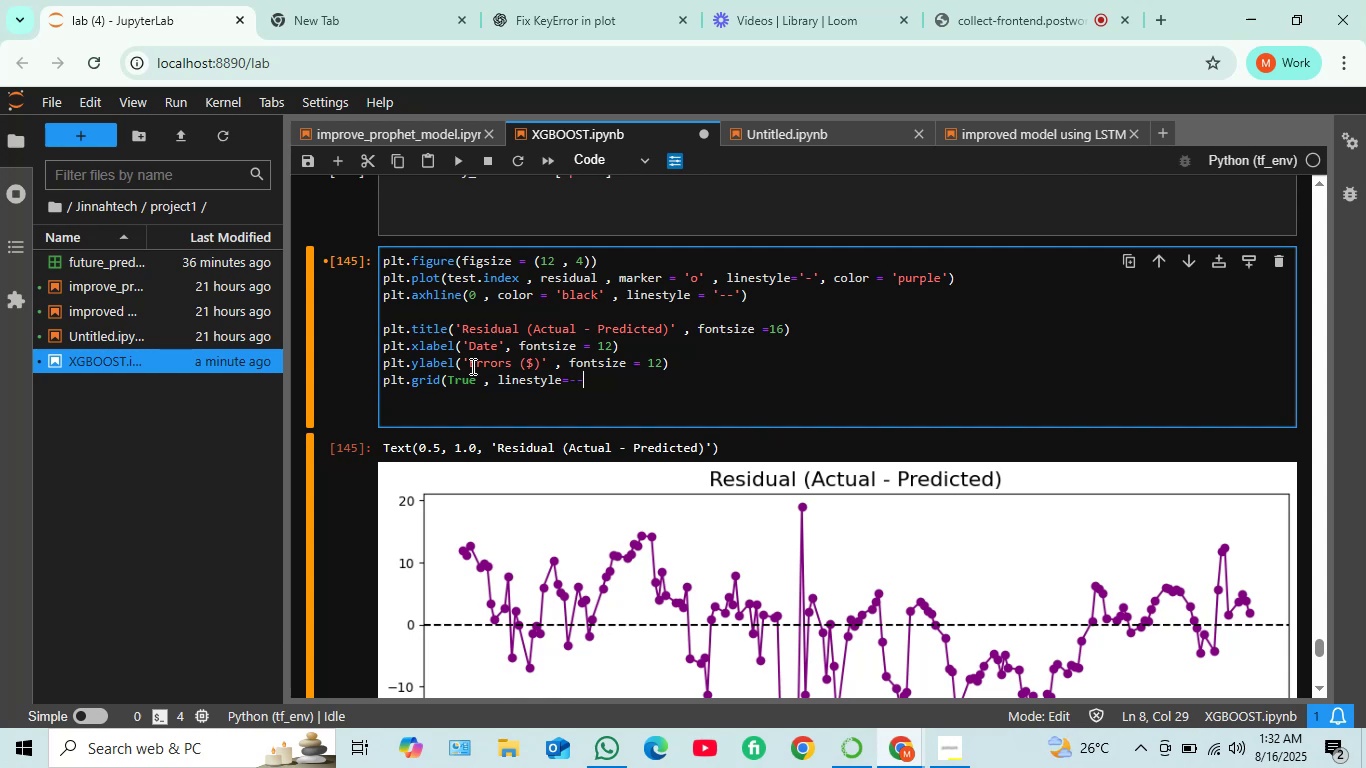 
key(Backspace)
 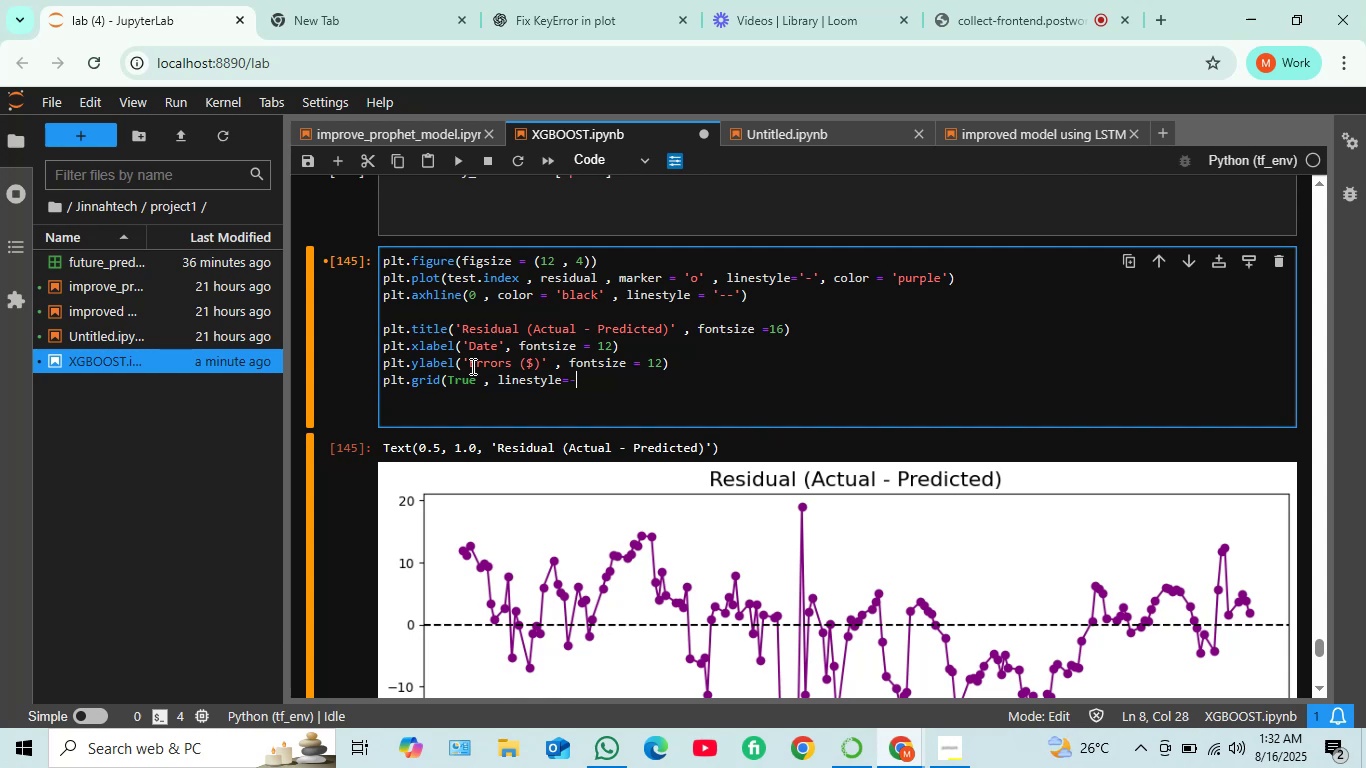 
key(Backspace)
 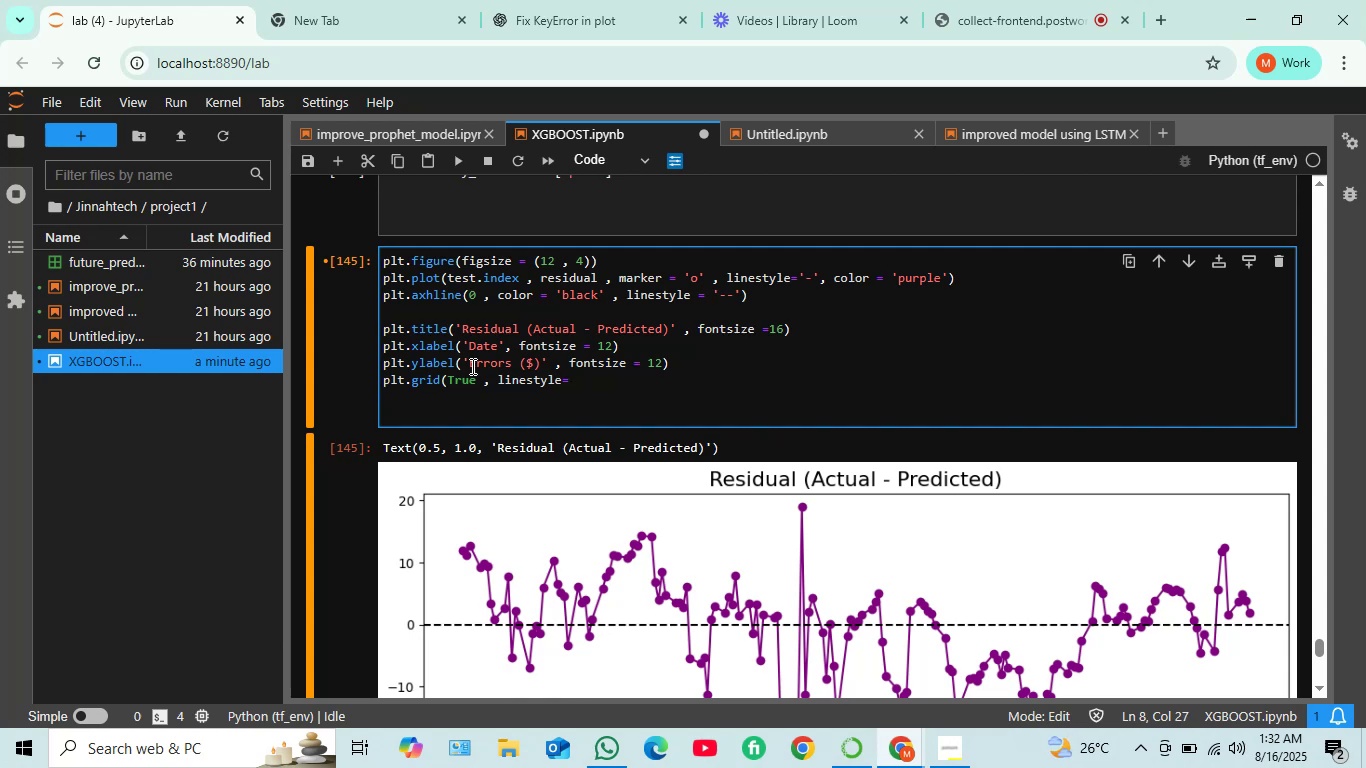 
key(Quote)
 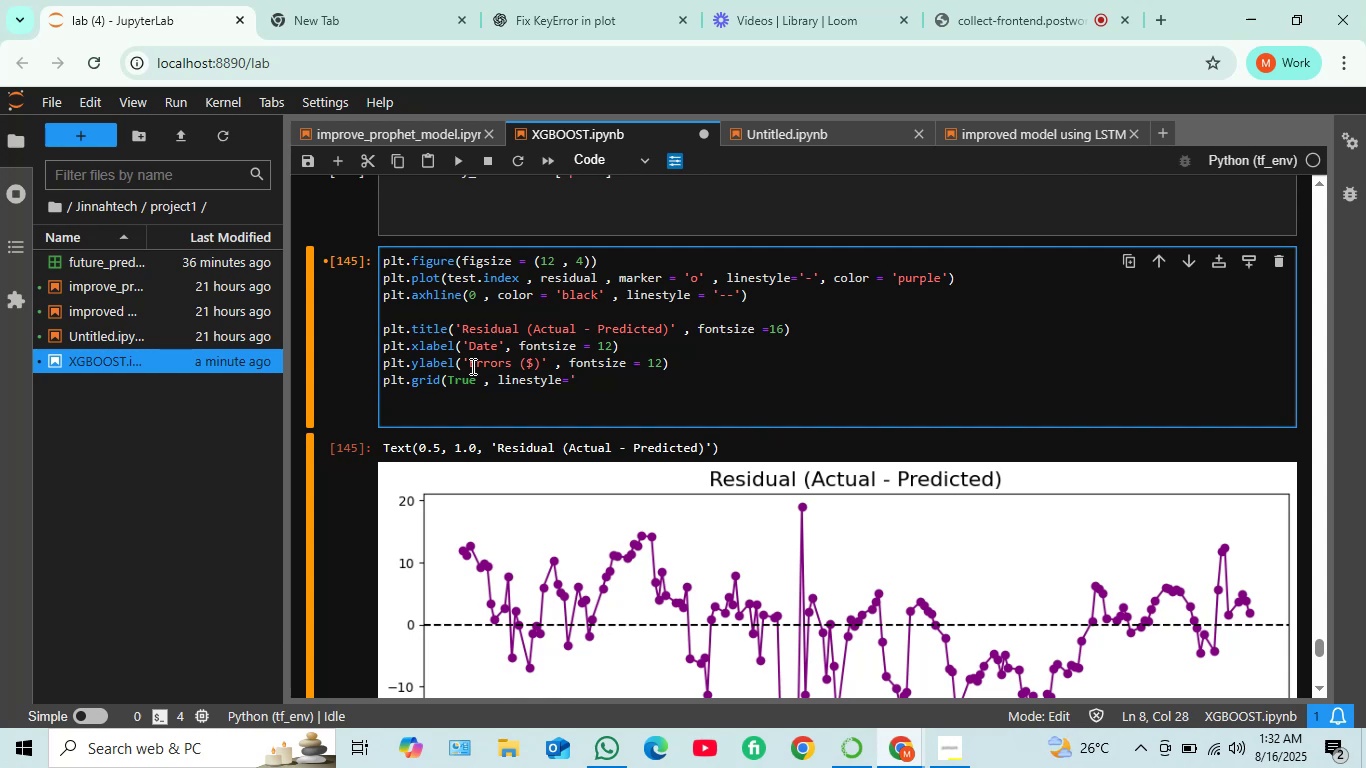 
key(Minus)
 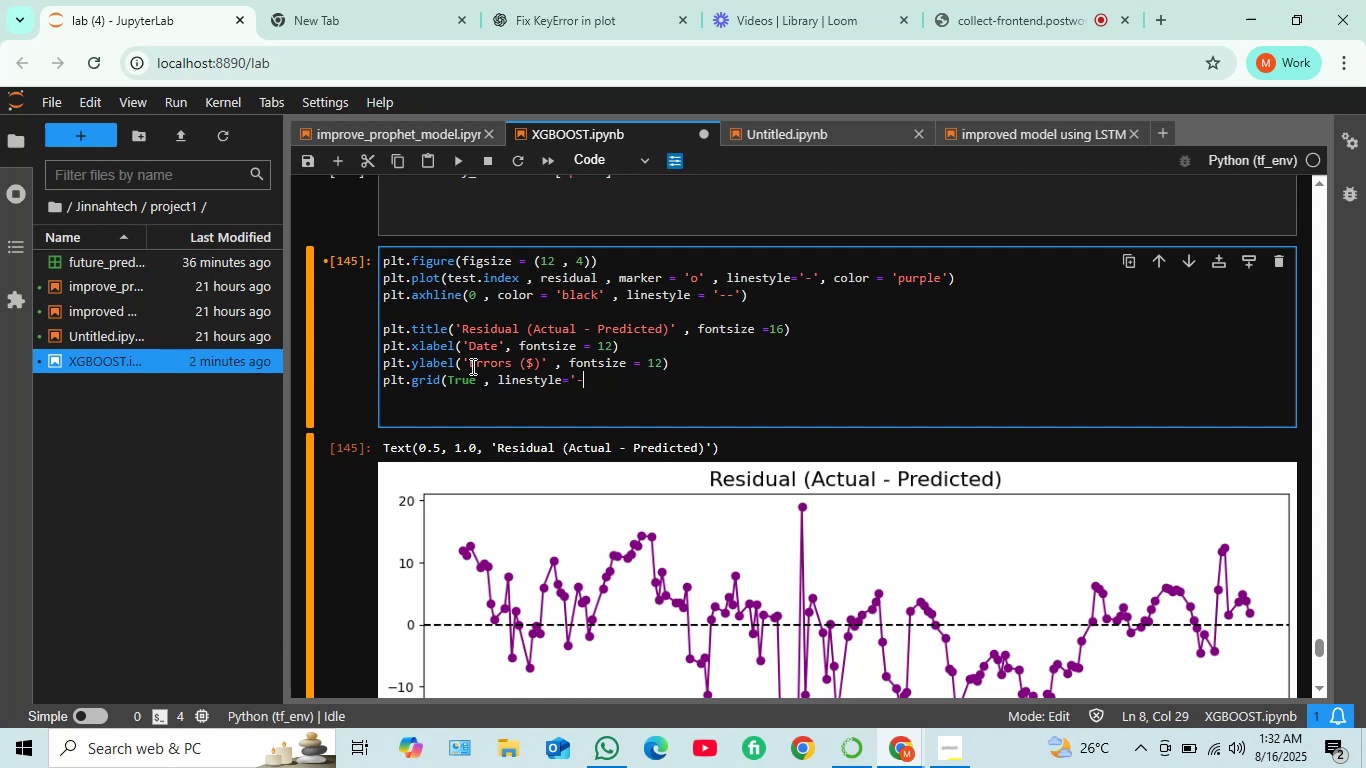 
key(Minus)
 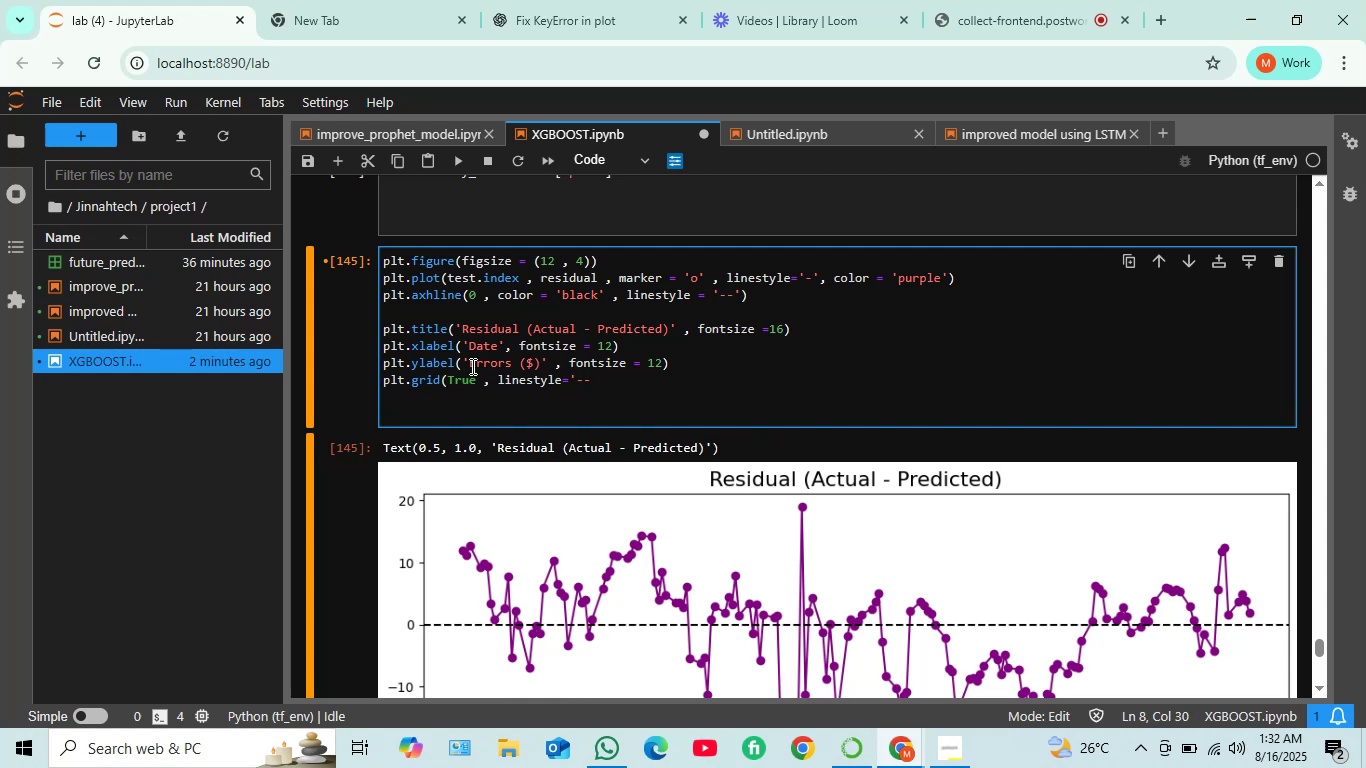 
key(Quote)
 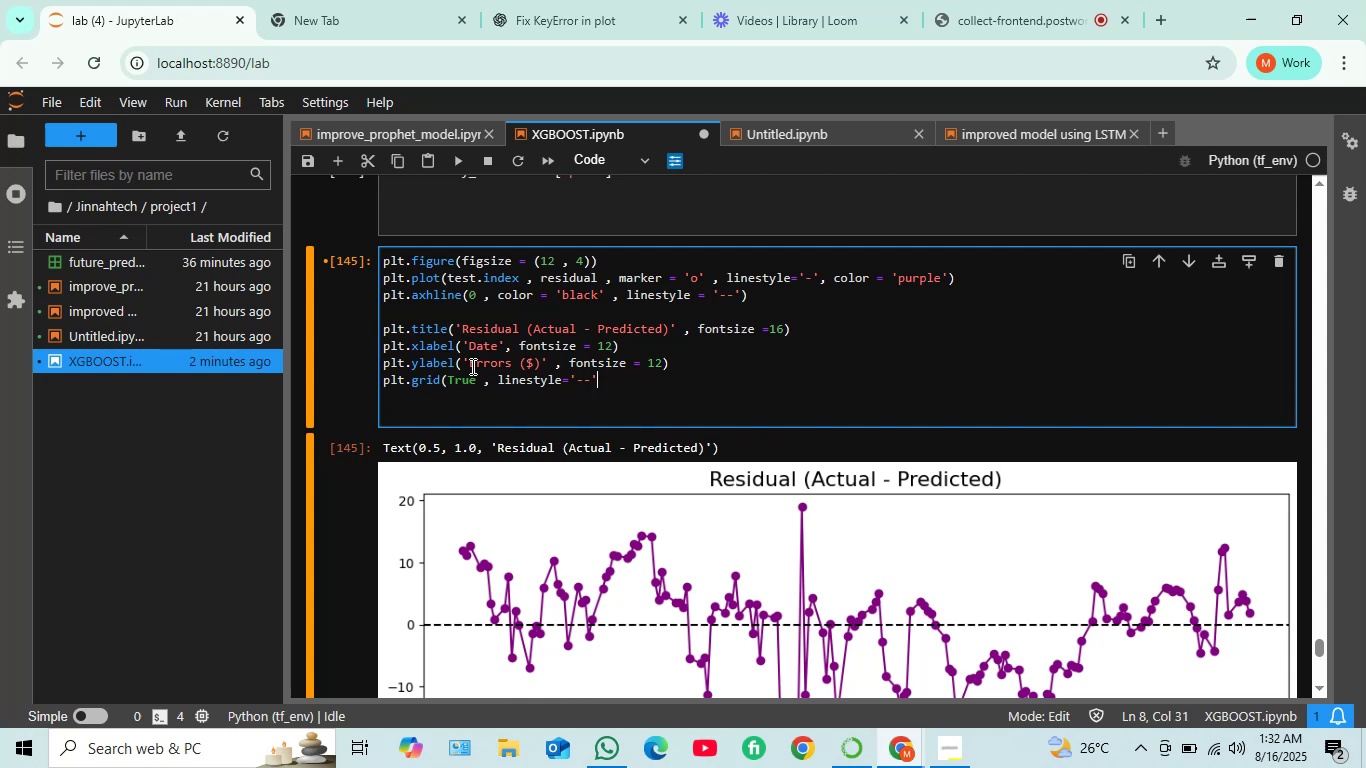 
type(, alpha =0.5))
 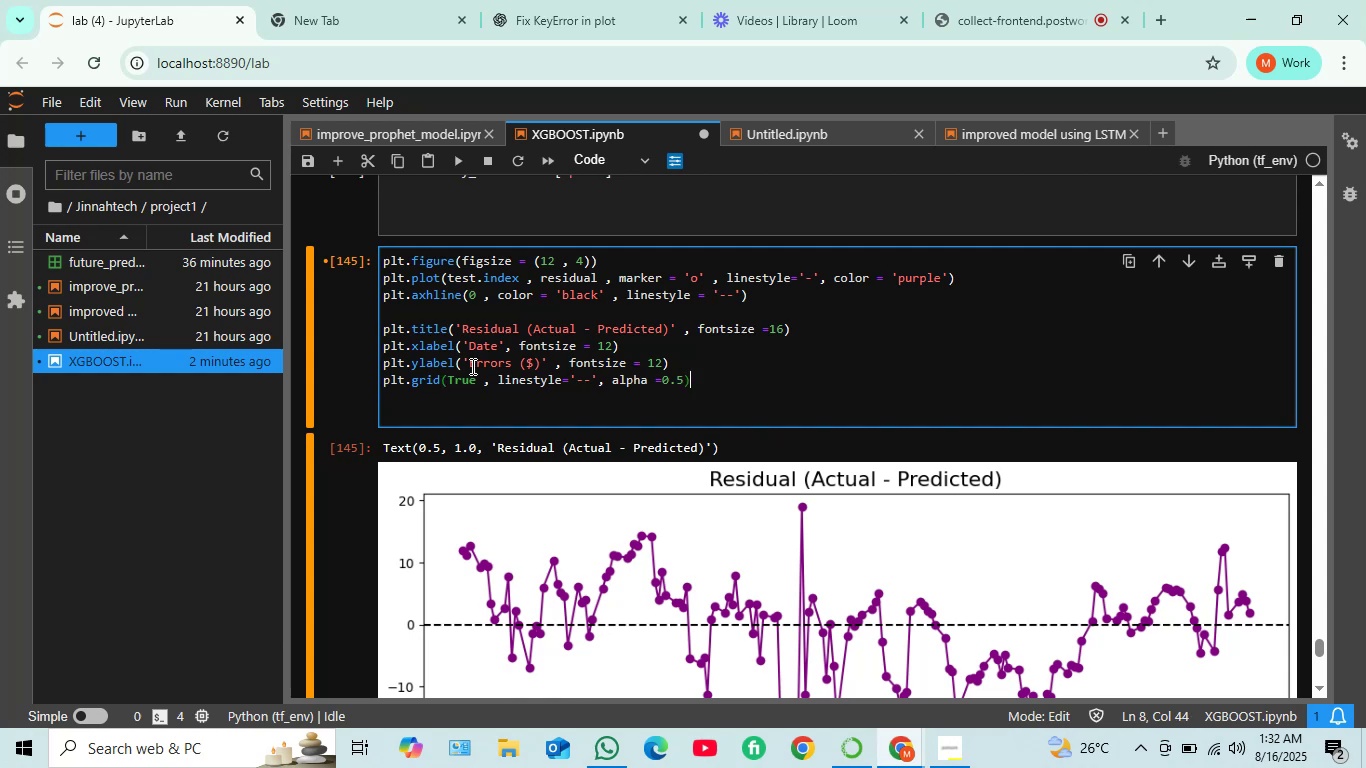 
key(Enter)
 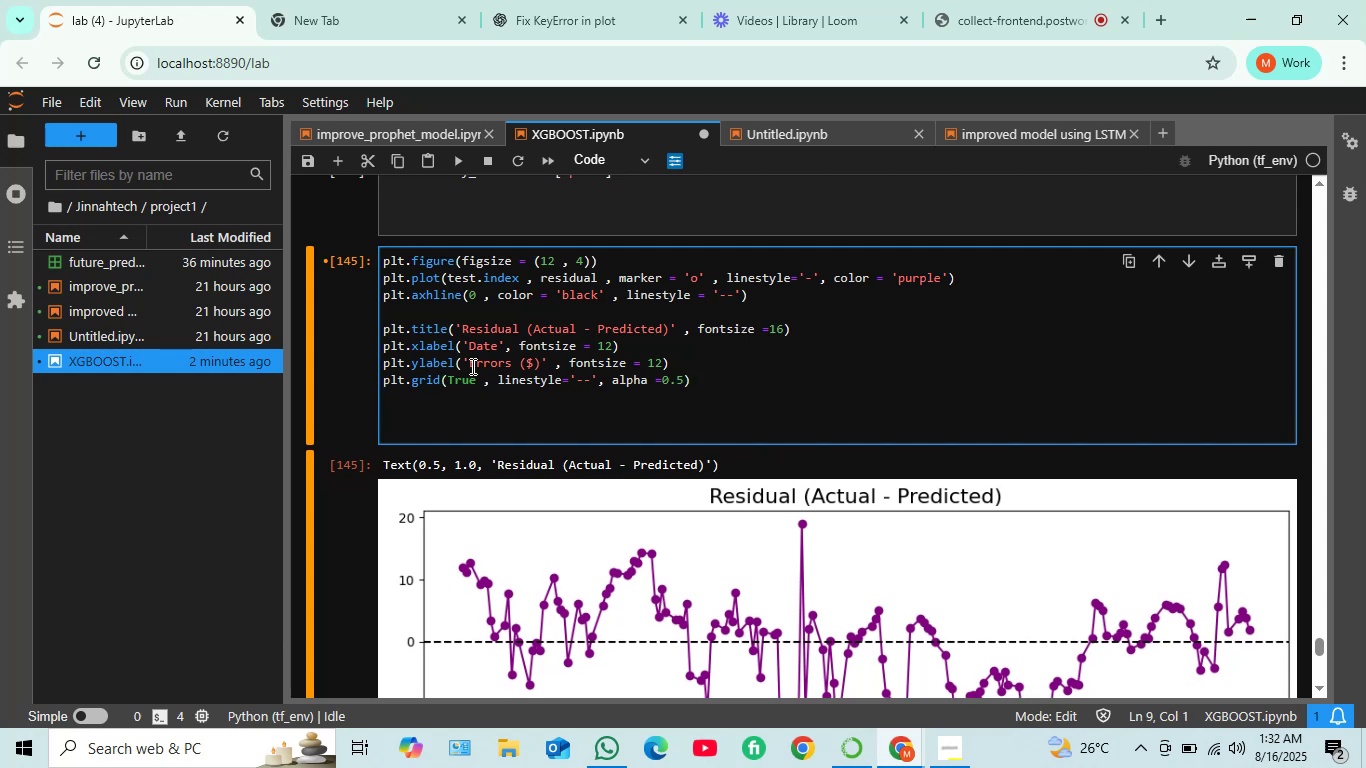 
type(plt.show())
 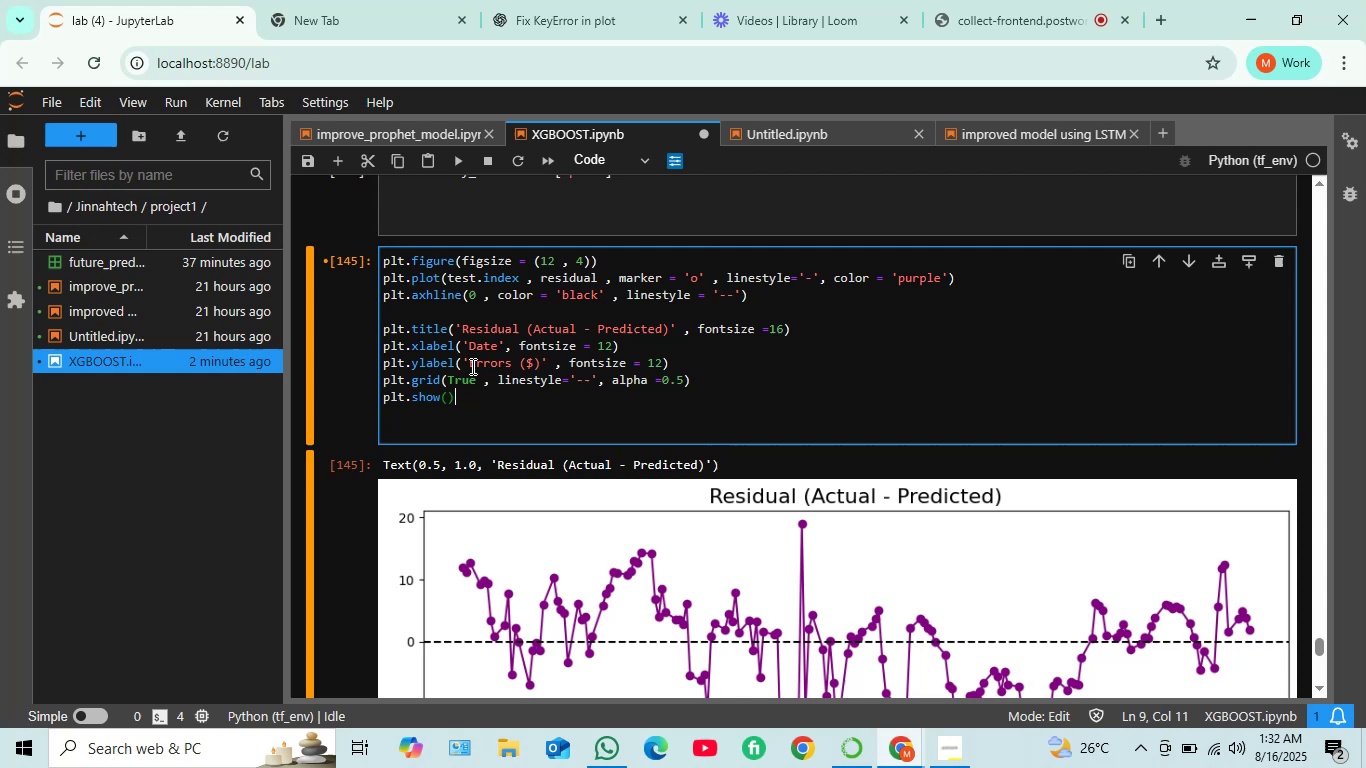 
key(Shift+Enter)
 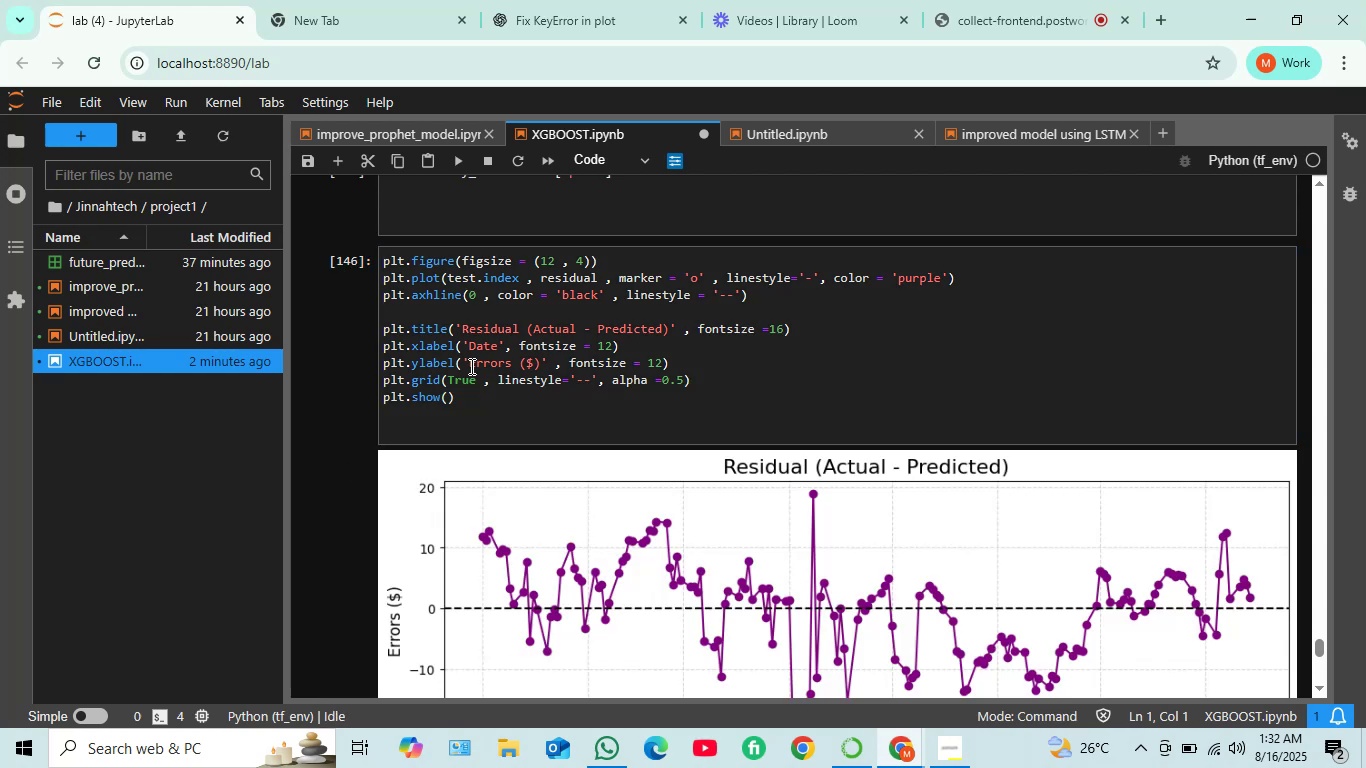 